 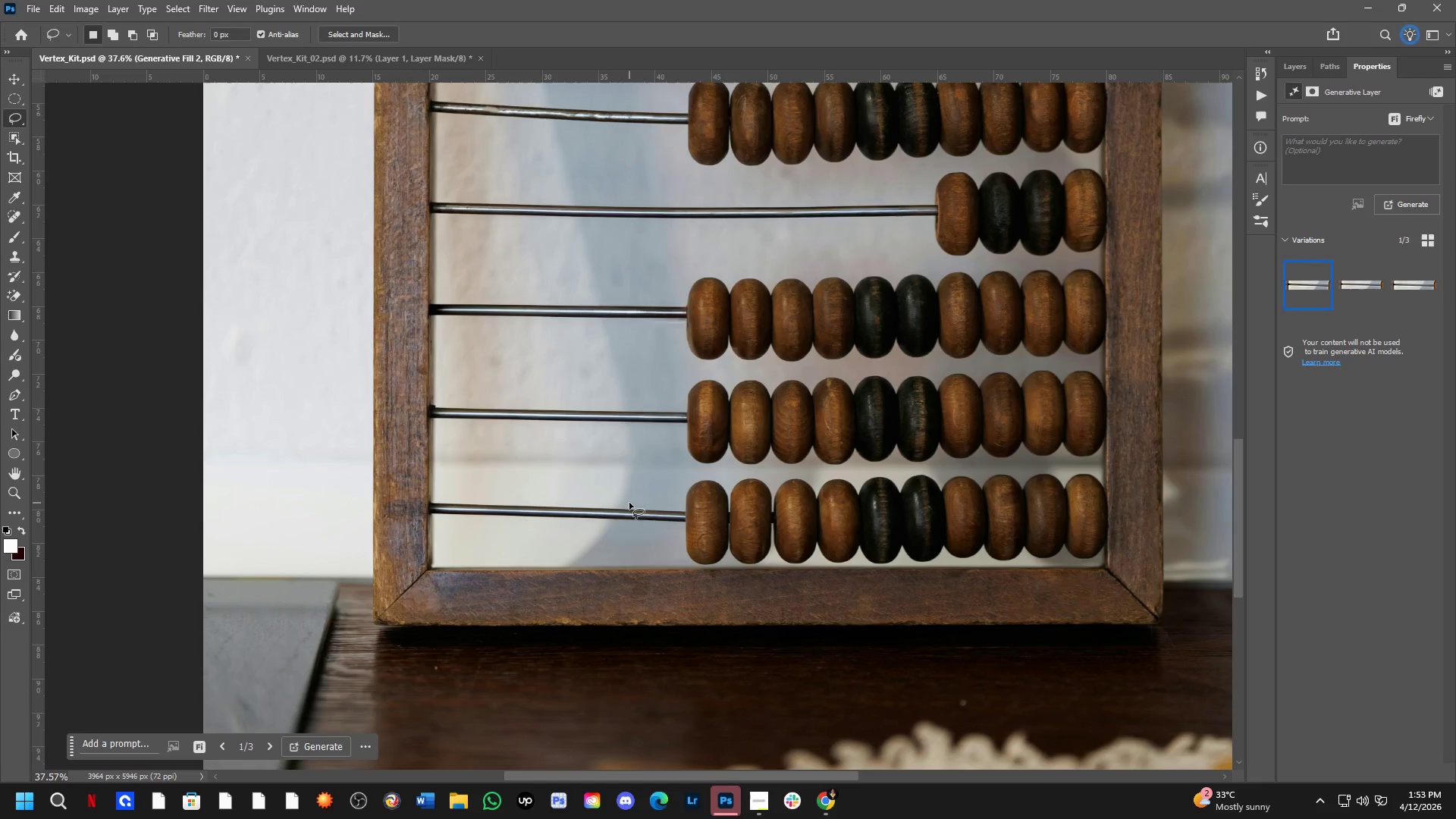 
left_click_drag(start_coordinate=[701, 438], to_coordinate=[708, 456])
 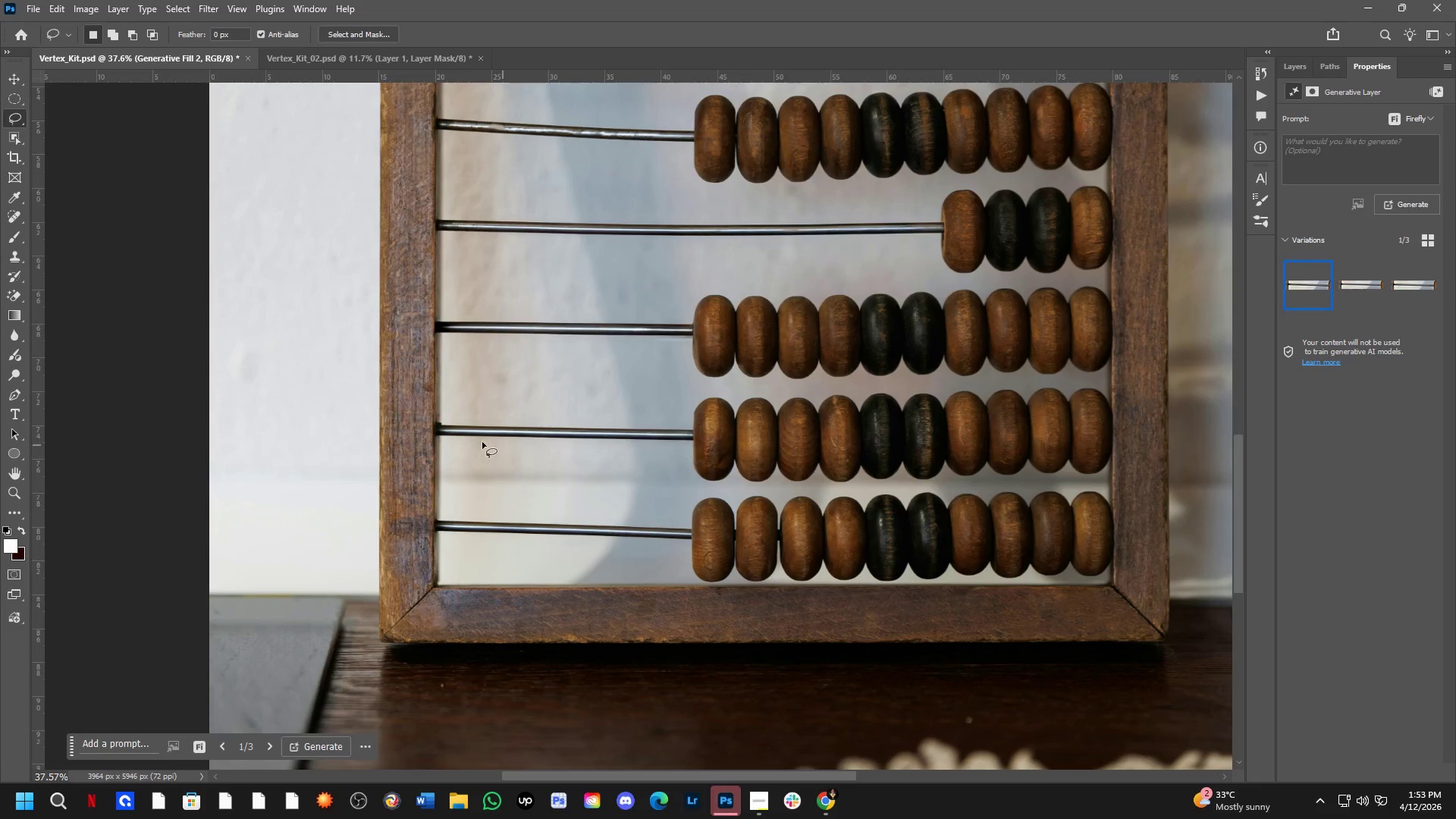 
scroll: coordinate [629, 503], scroll_direction: down, amount: 3.0
 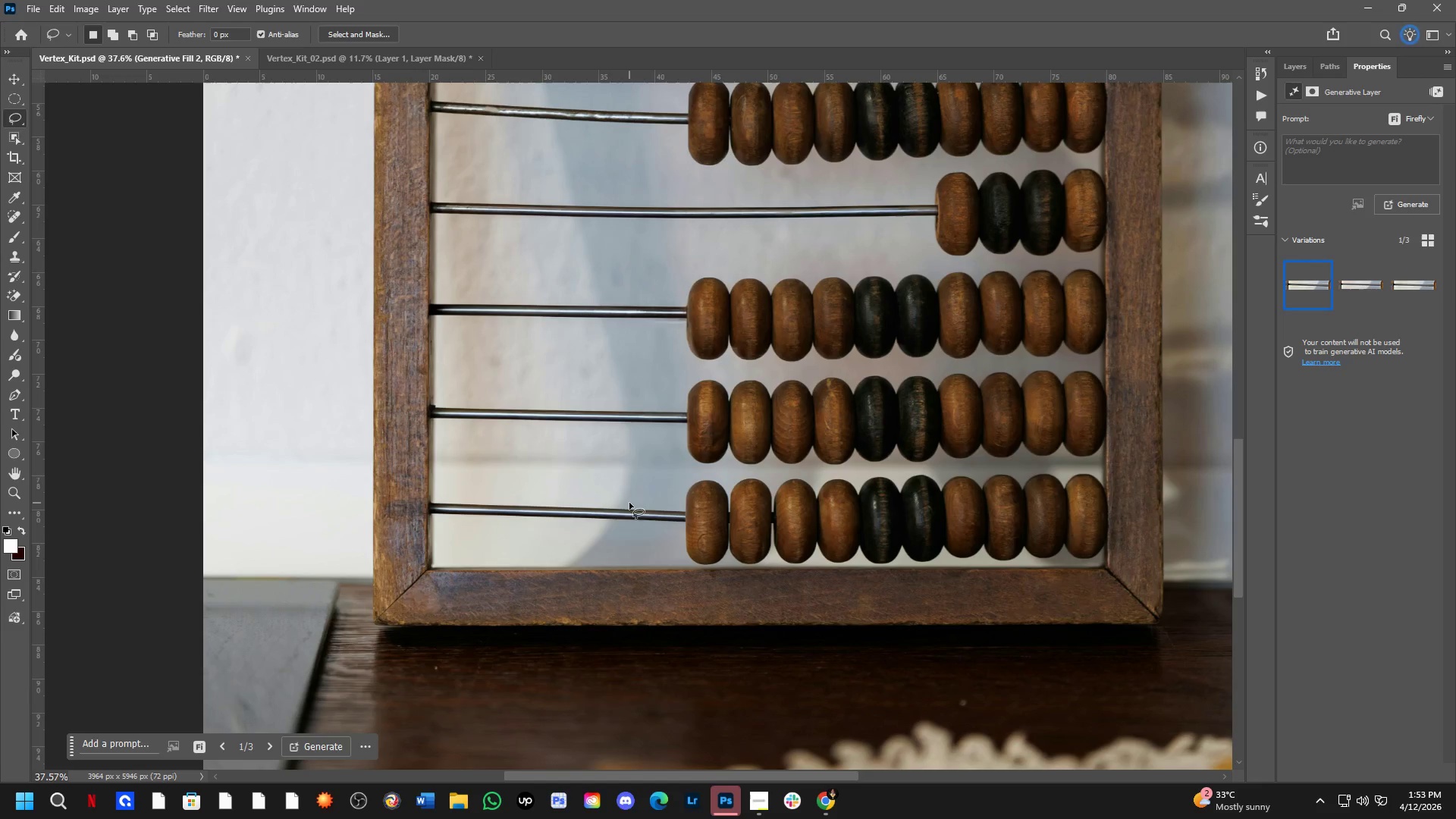 
key(Shift+ShiftLeft)
 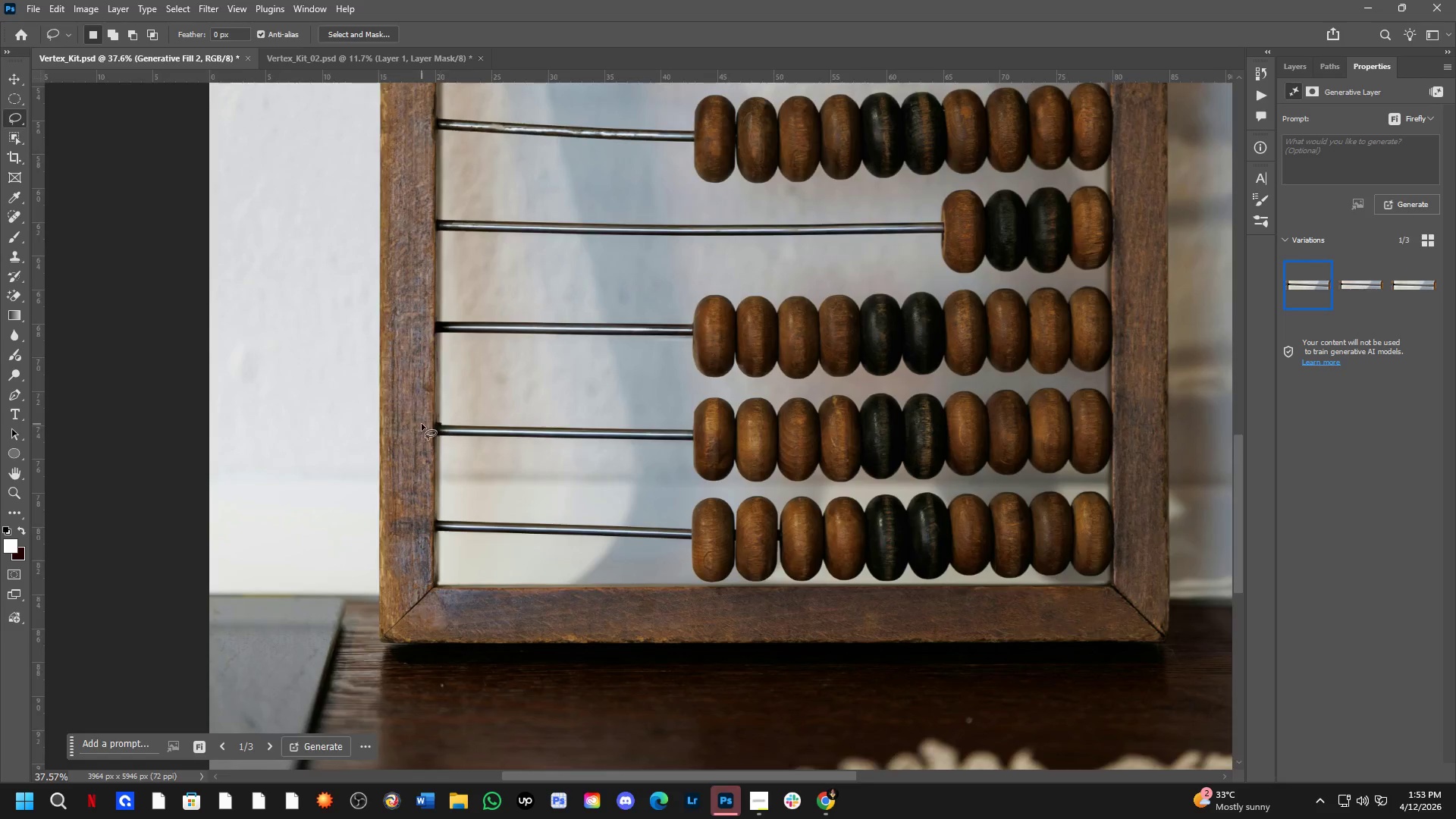 
scroll: coordinate [422, 424], scroll_direction: up, amount: 3.0
 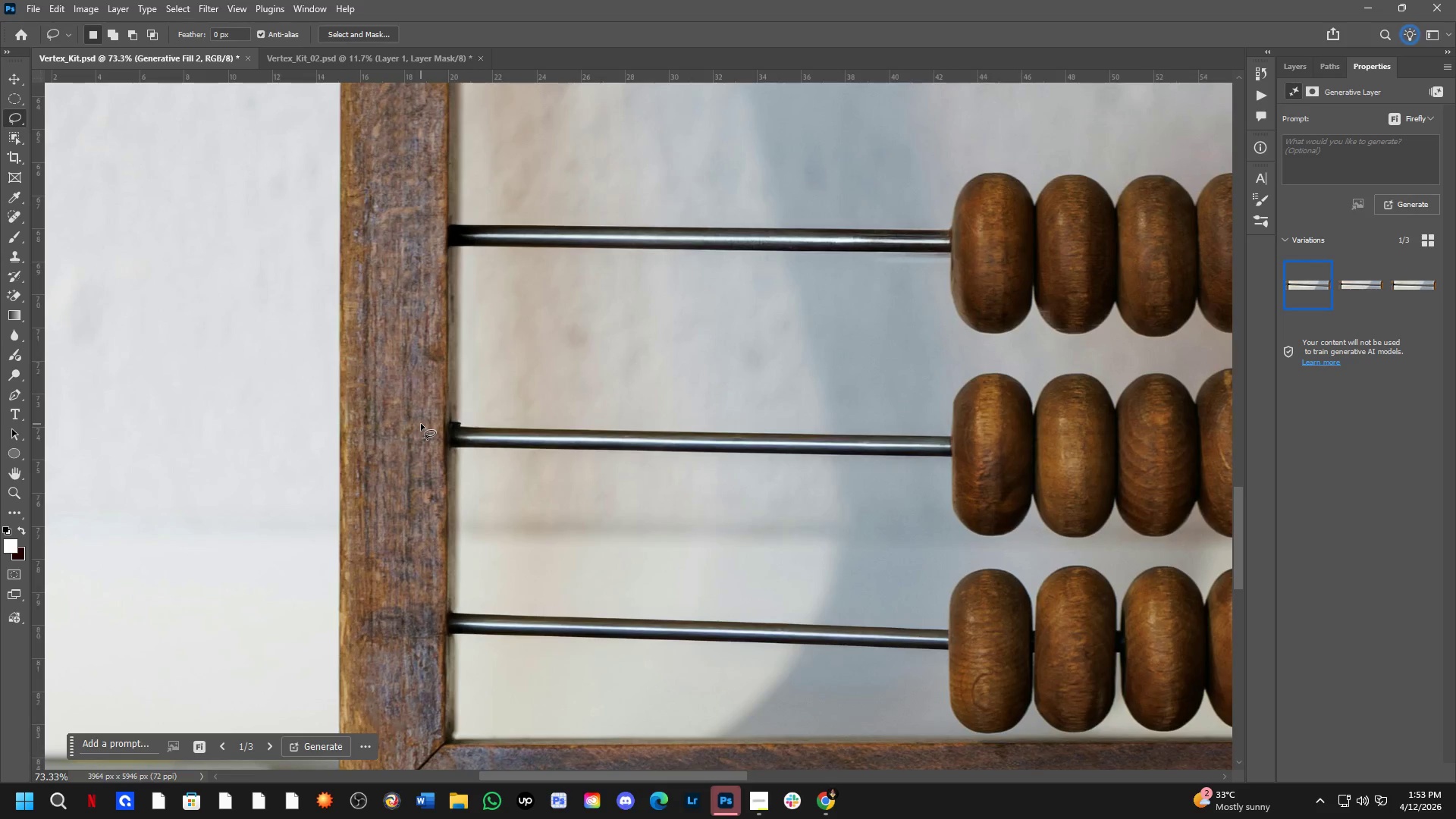 
hold_key(key=Space, duration=1.31)
 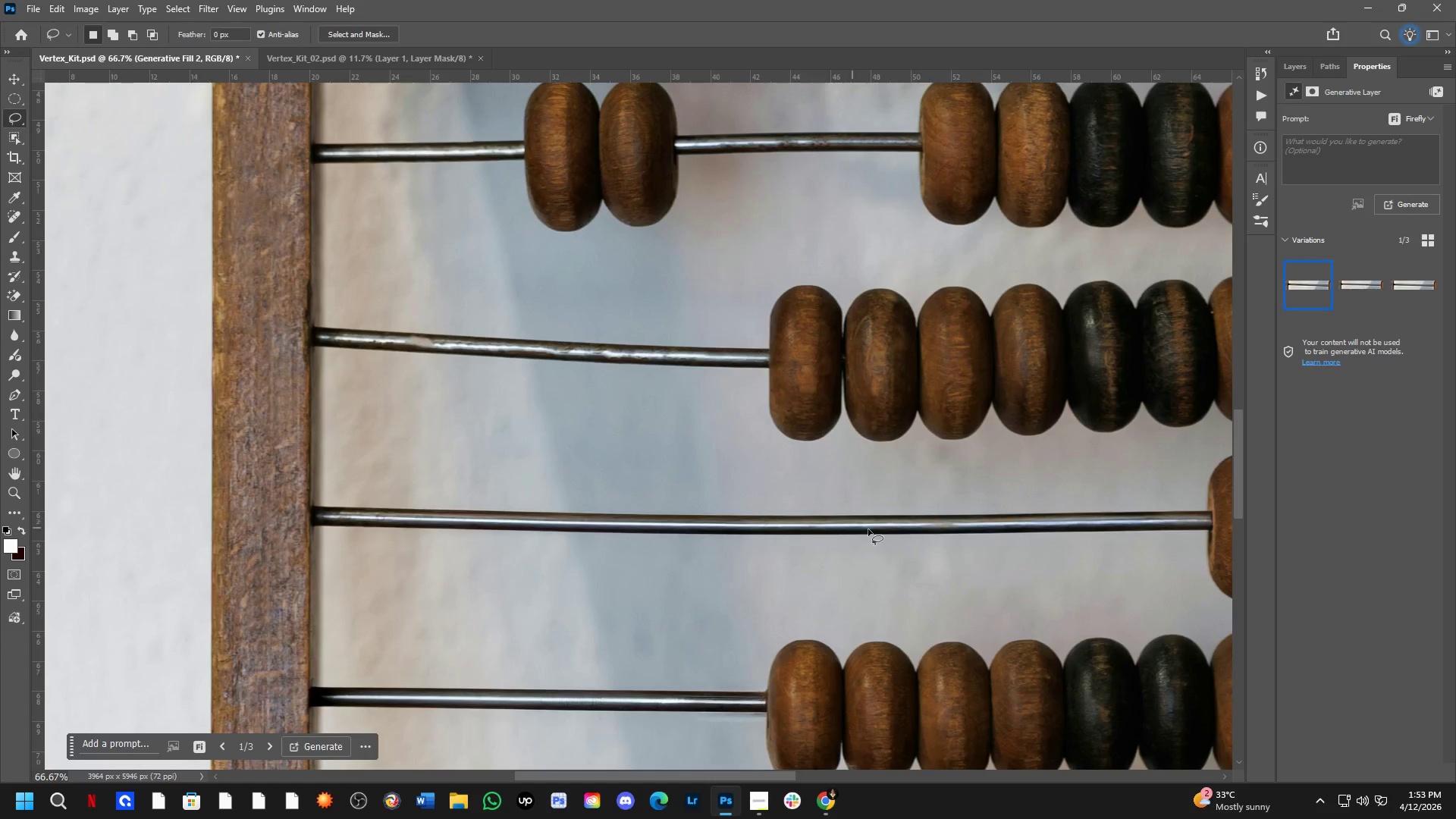 
left_click_drag(start_coordinate=[817, 453], to_coordinate=[822, 652])
 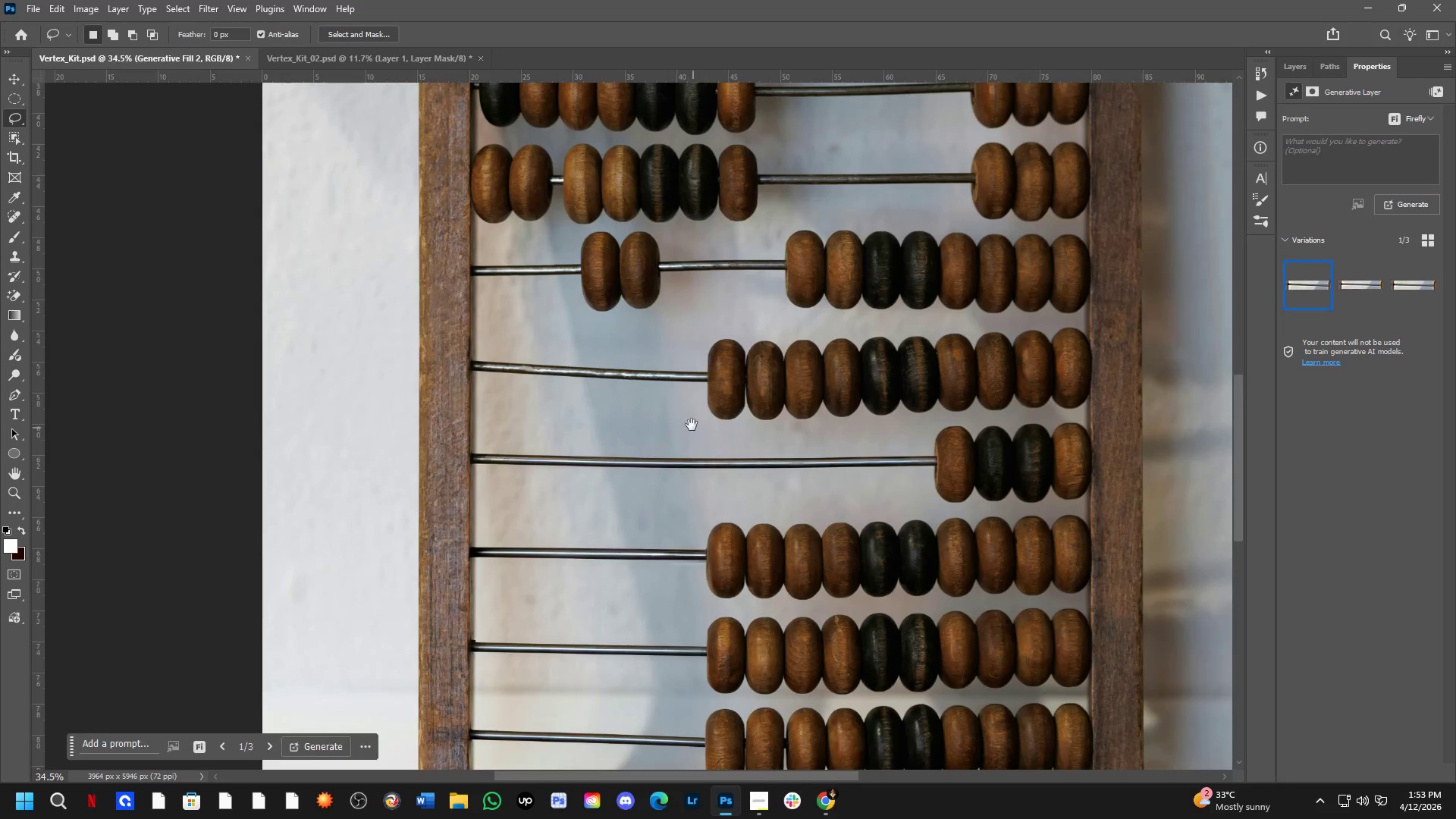 
scroll: coordinate [548, 487], scroll_direction: down, amount: 8.0
 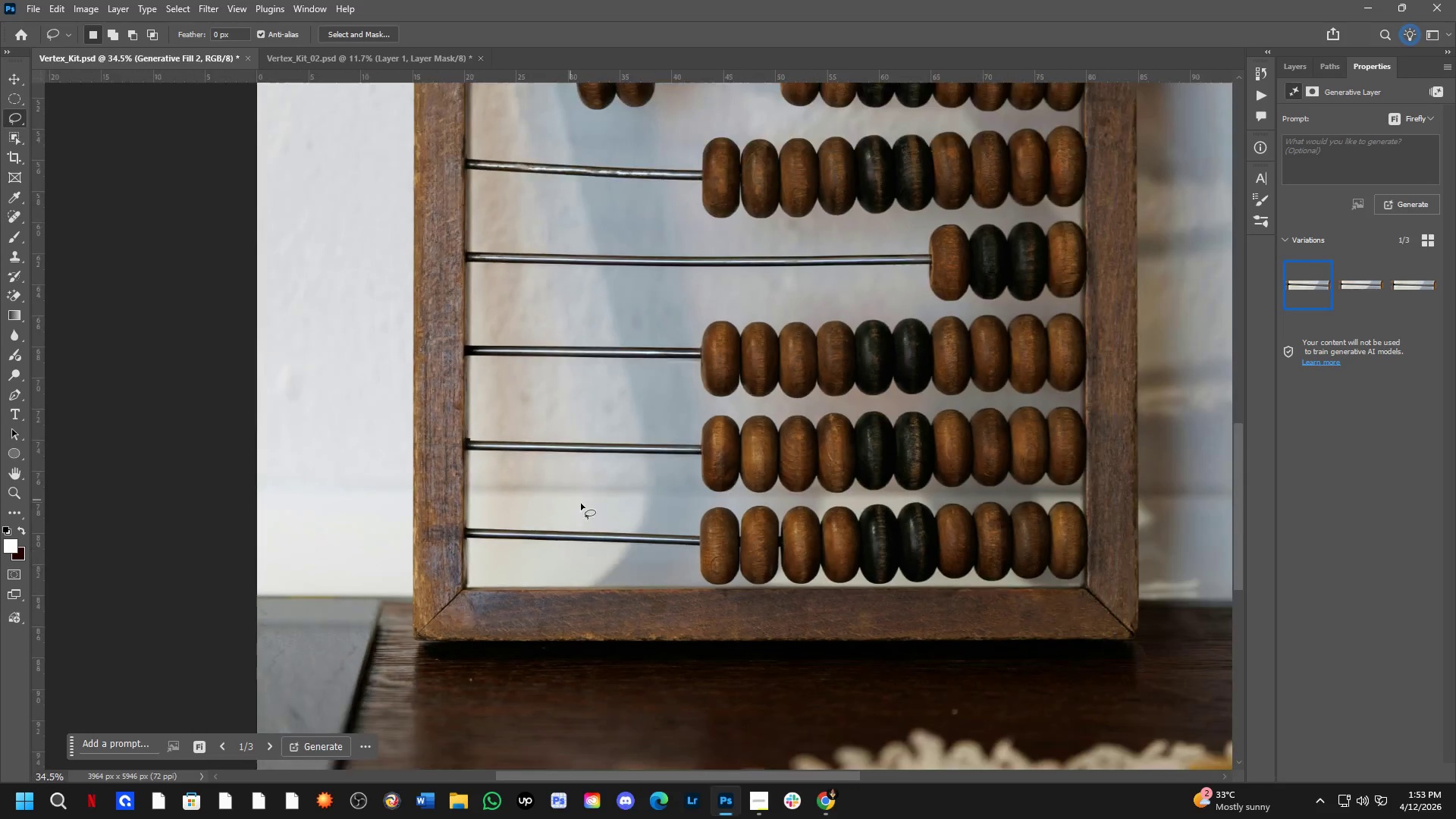 
left_click_drag(start_coordinate=[691, 424], to_coordinate=[694, 452])
 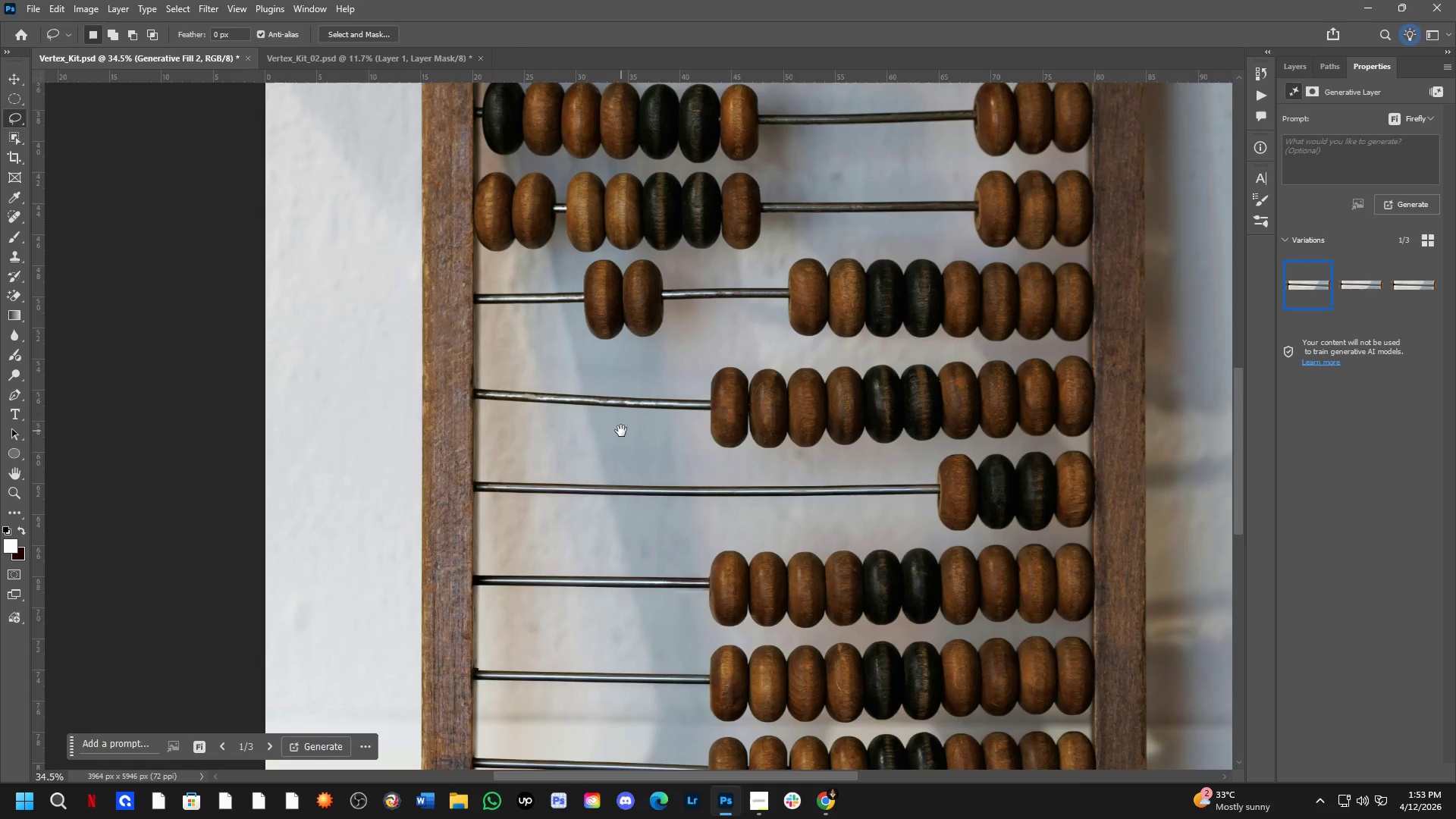 
key(Shift+ShiftLeft)
 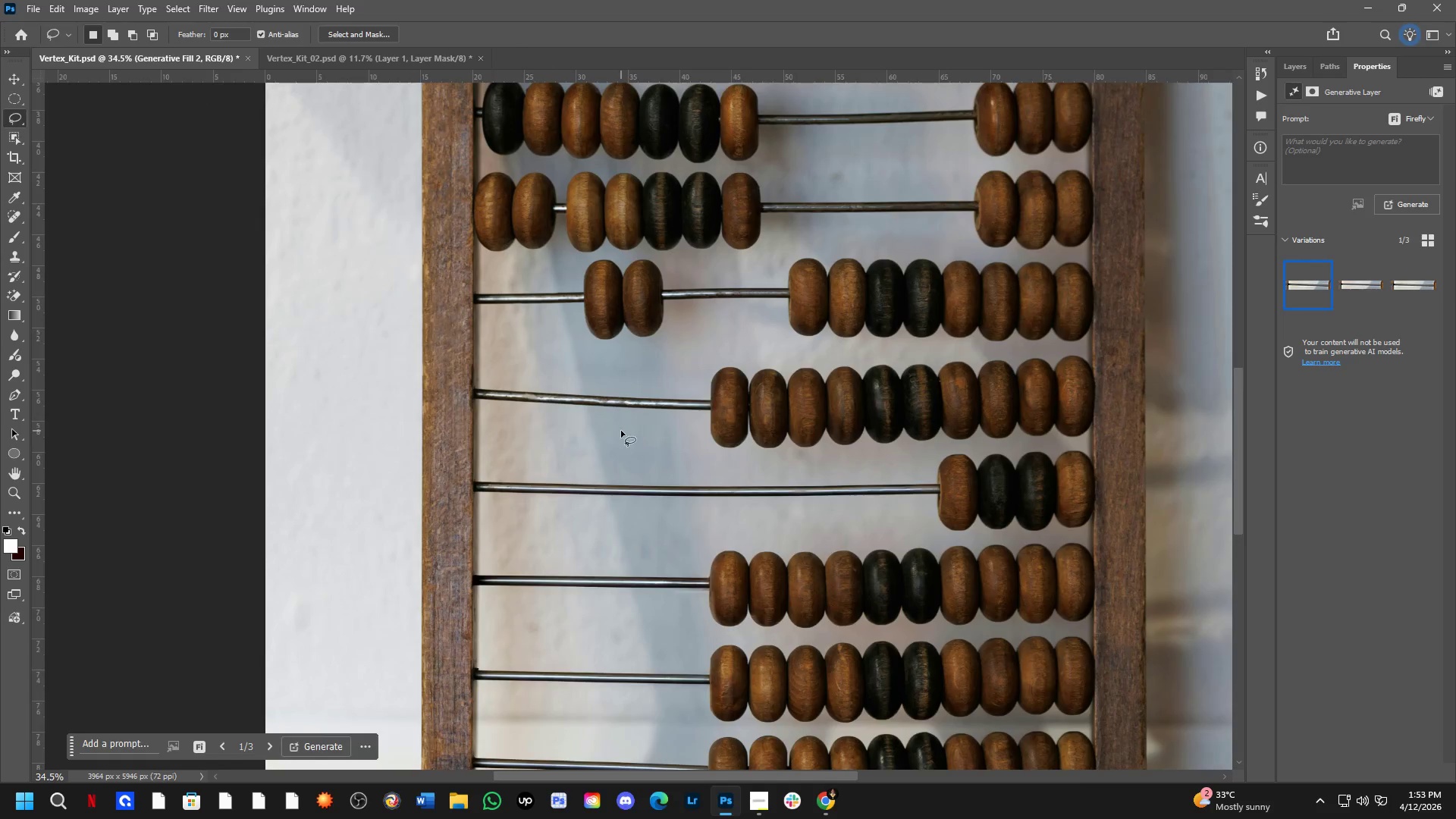 
scroll: coordinate [686, 486], scroll_direction: up, amount: 2.0
 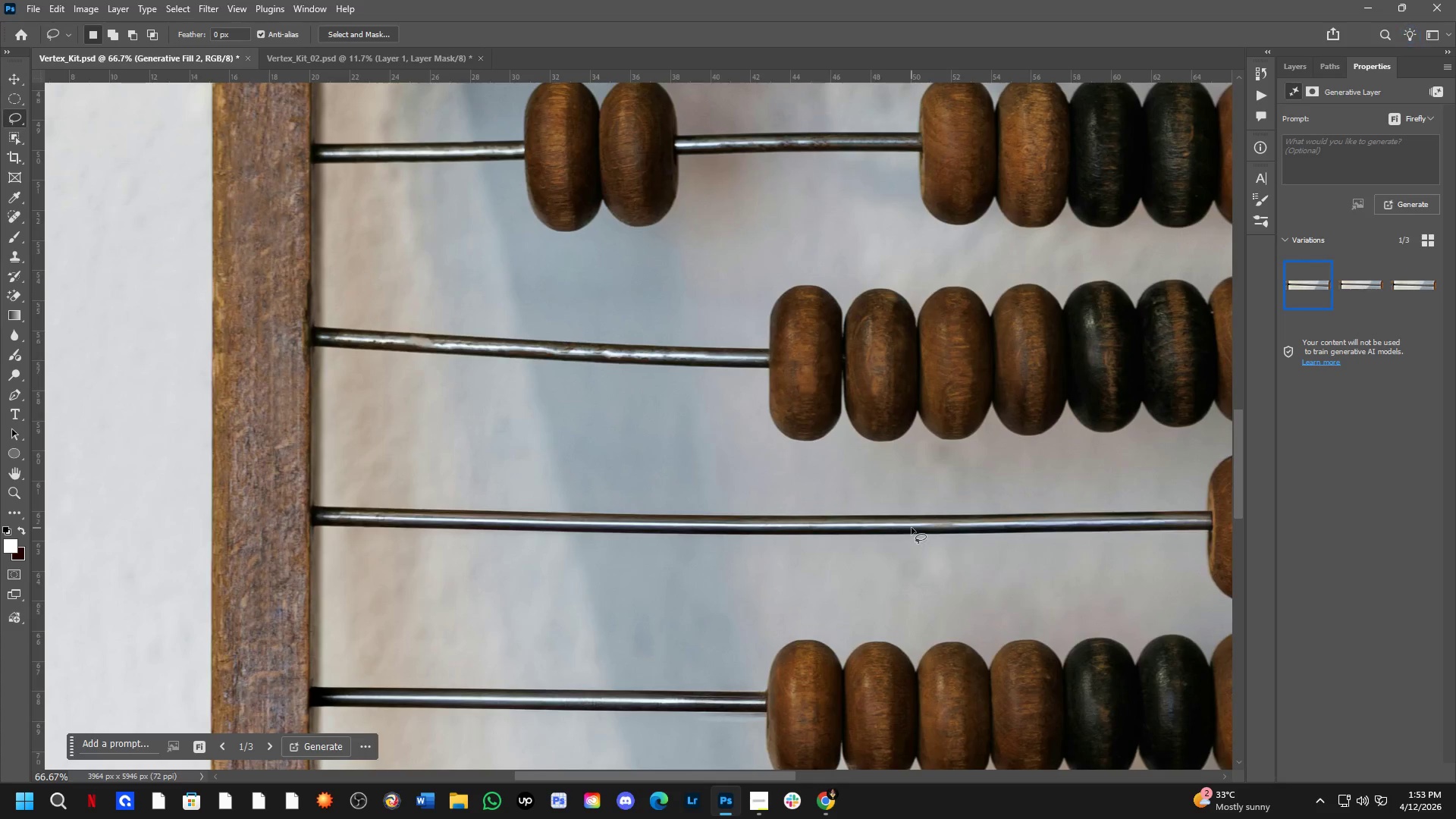 
hold_key(key=Space, duration=0.84)
 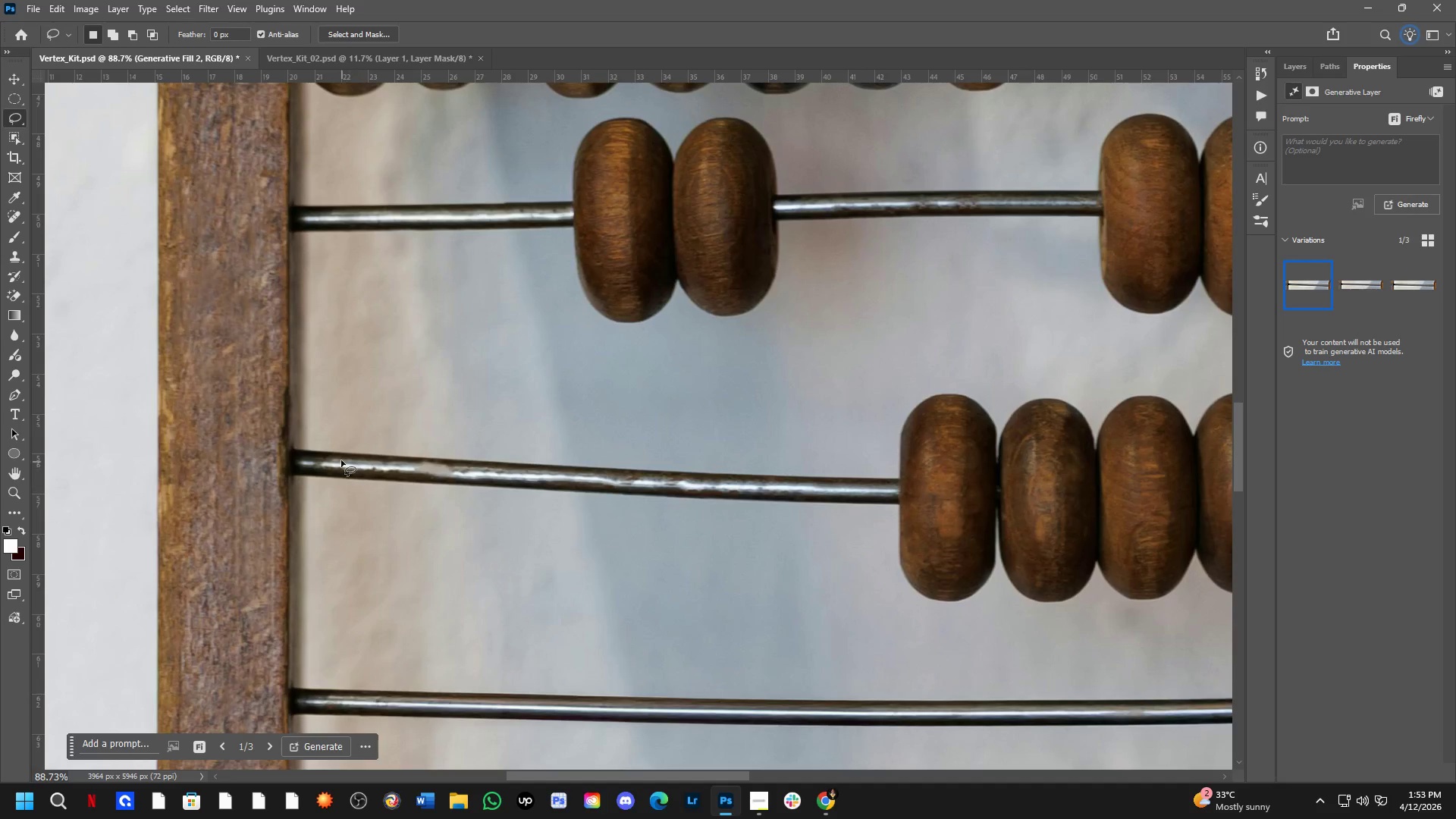 
left_click_drag(start_coordinate=[548, 438], to_coordinate=[725, 627])
 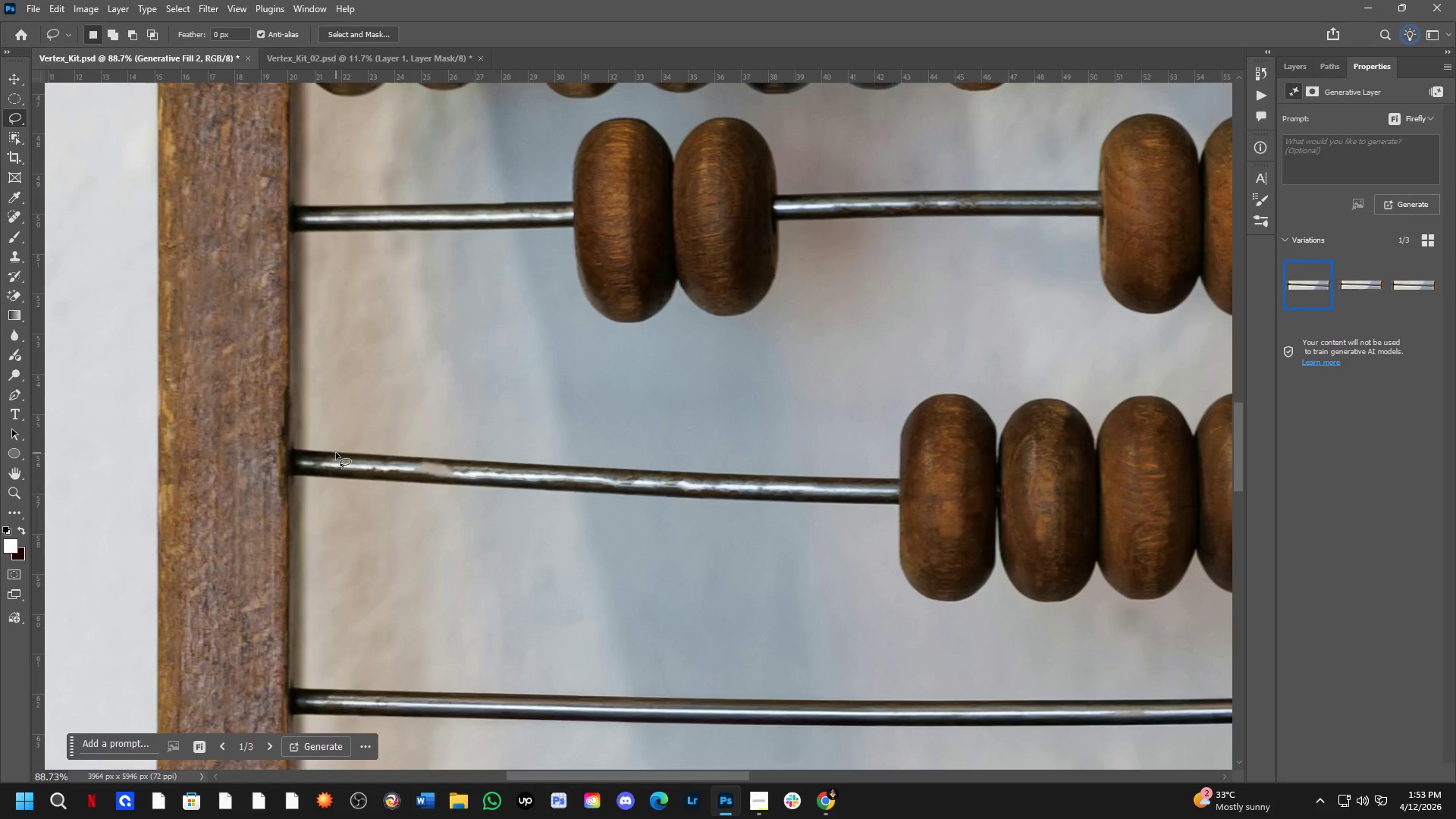 
scroll: coordinate [909, 527], scroll_direction: up, amount: 3.0
 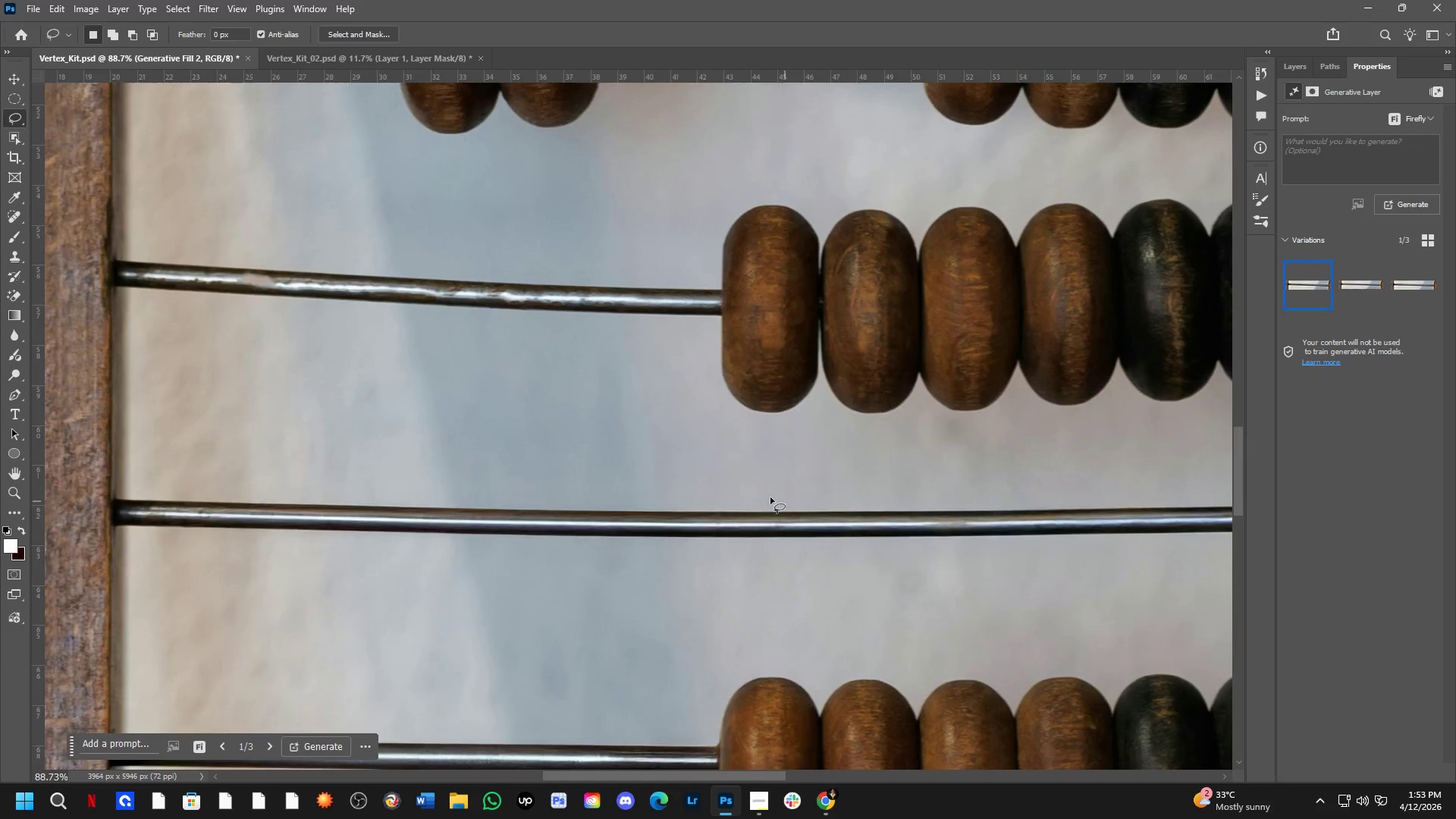 
left_click_drag(start_coordinate=[316, 444], to_coordinate=[809, 469])
 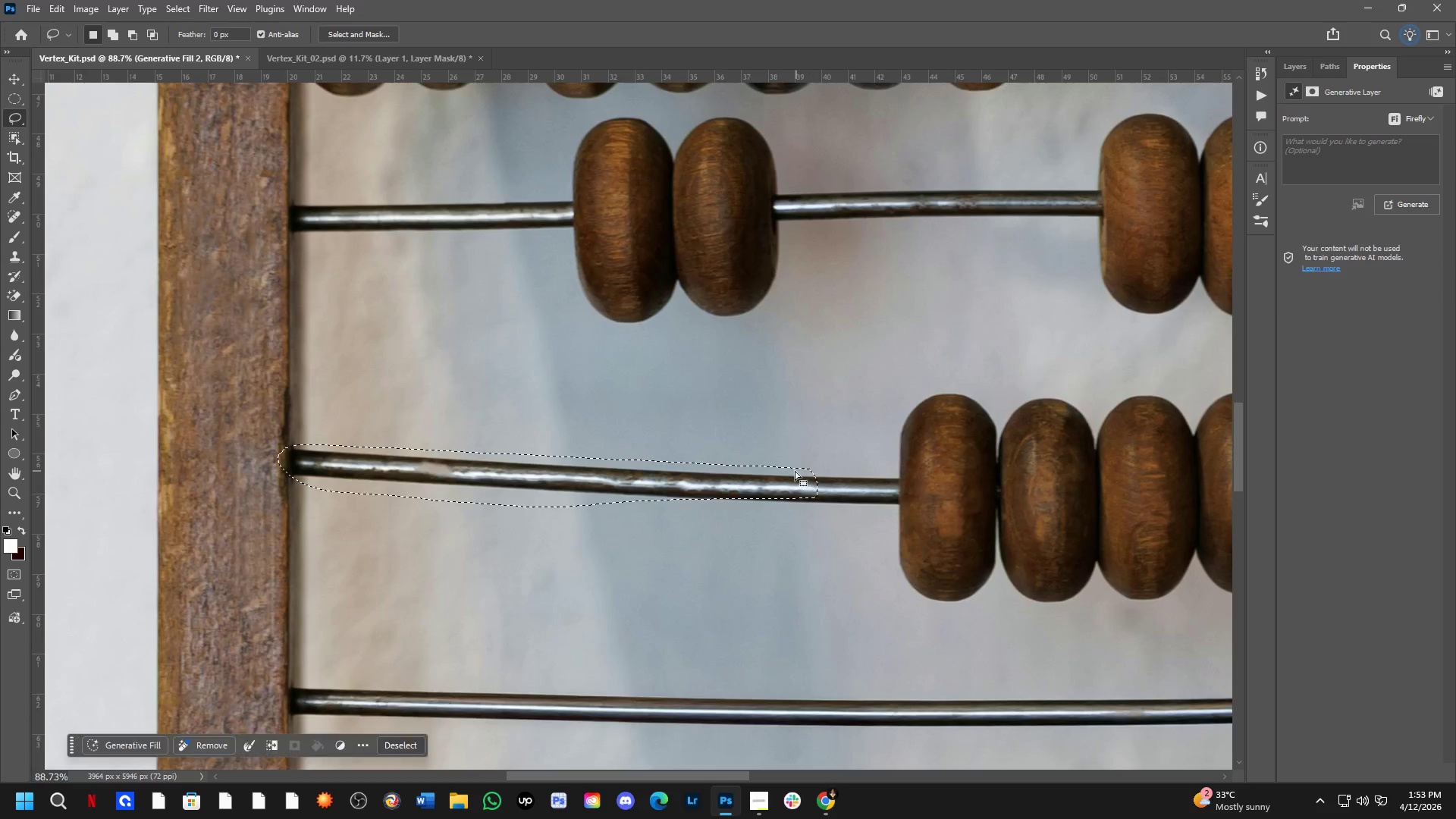 
hold_key(key=Space, duration=0.69)
 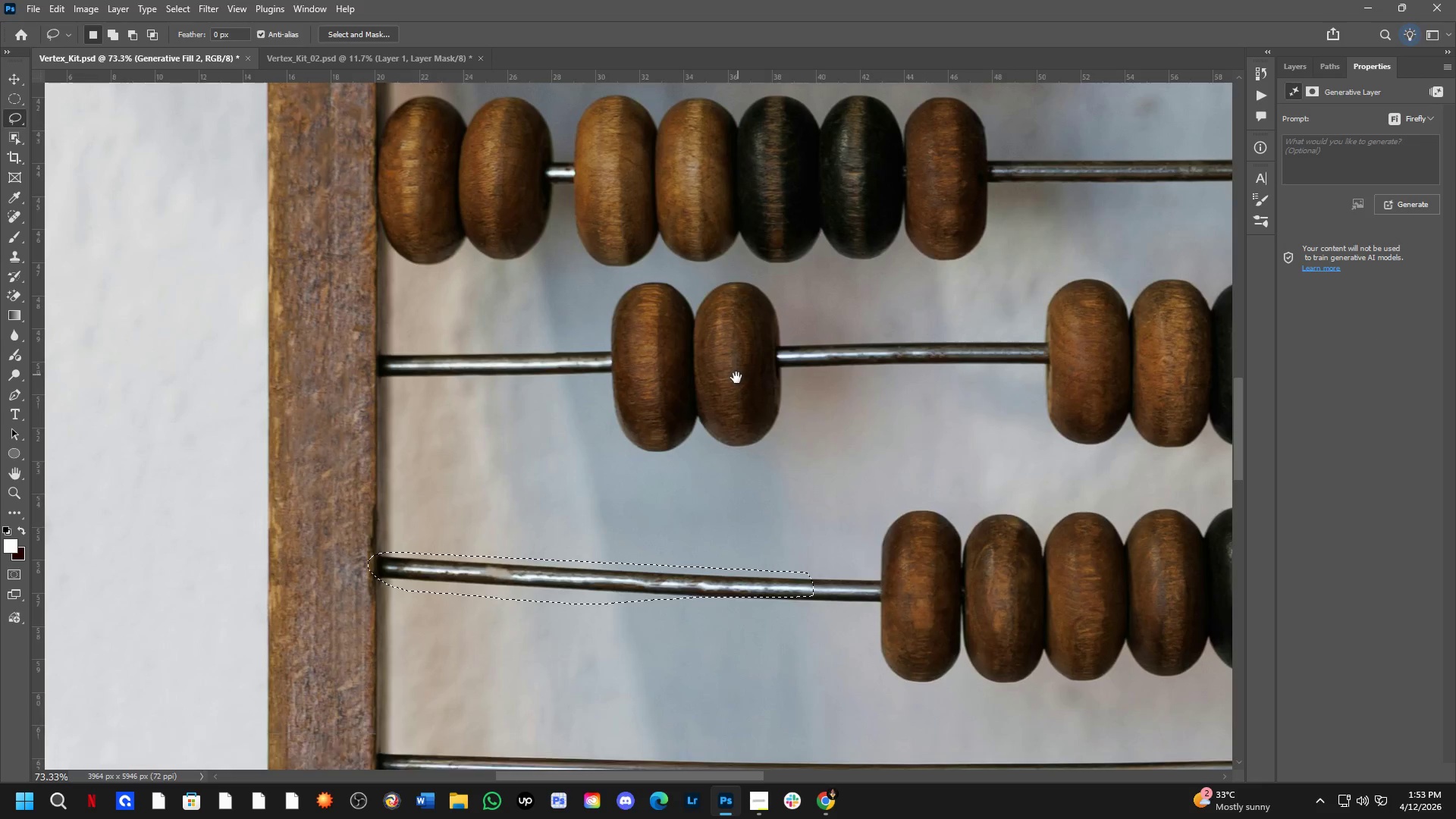 
left_click_drag(start_coordinate=[781, 416], to_coordinate=[782, 519])
 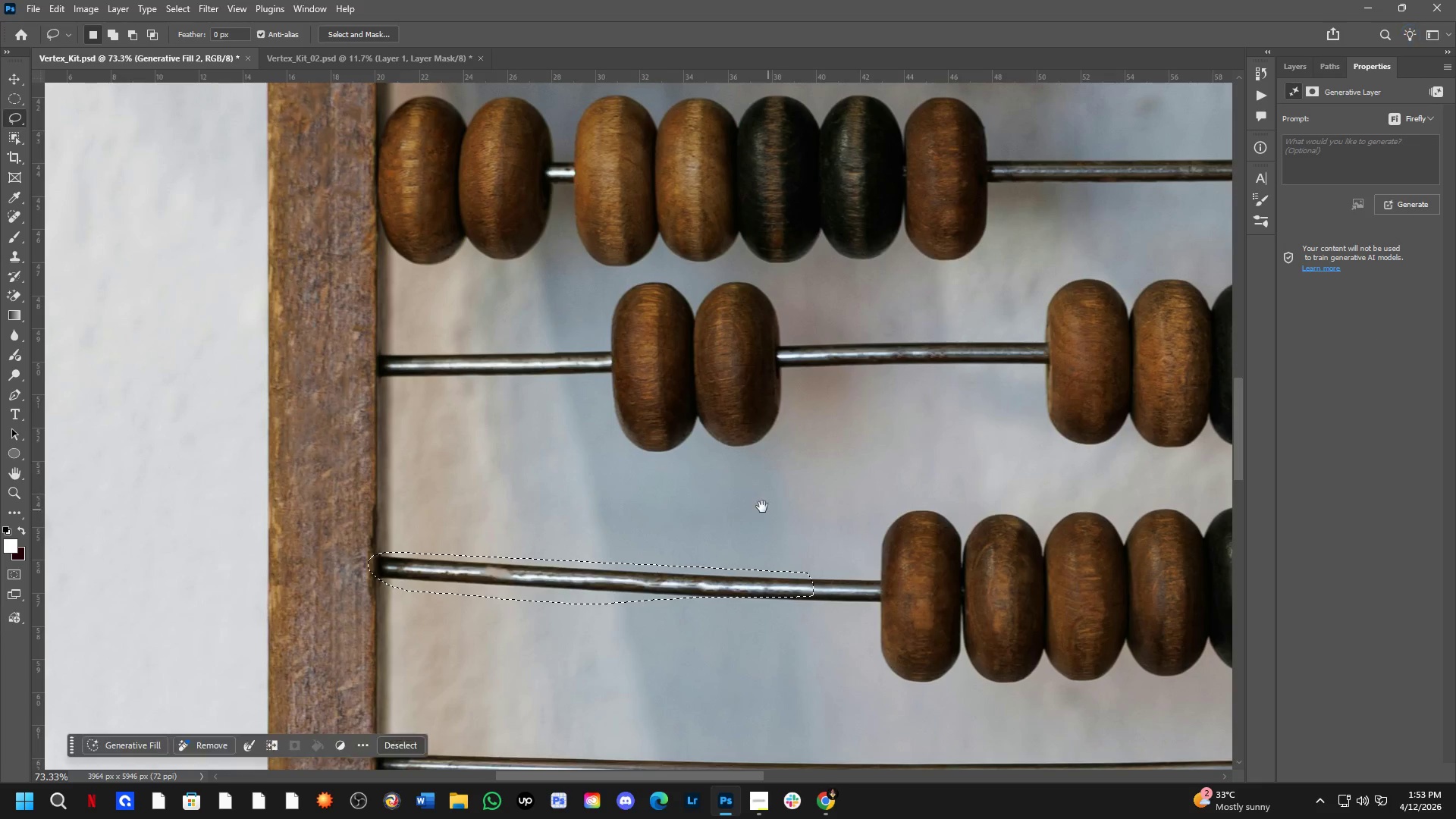 
scroll: coordinate [786, 471], scroll_direction: down, amount: 2.0
 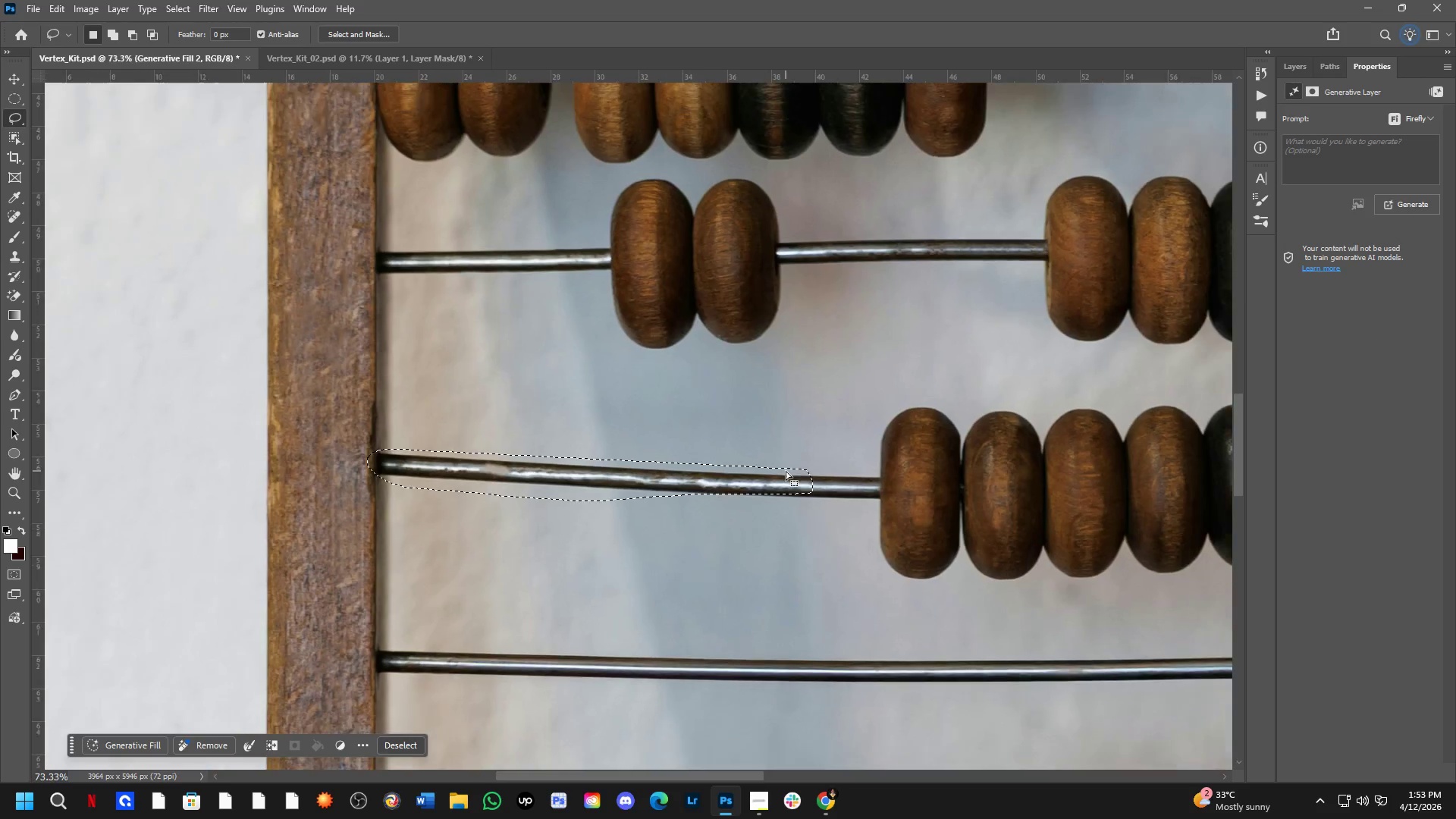 
hold_key(key=Space, duration=0.94)
 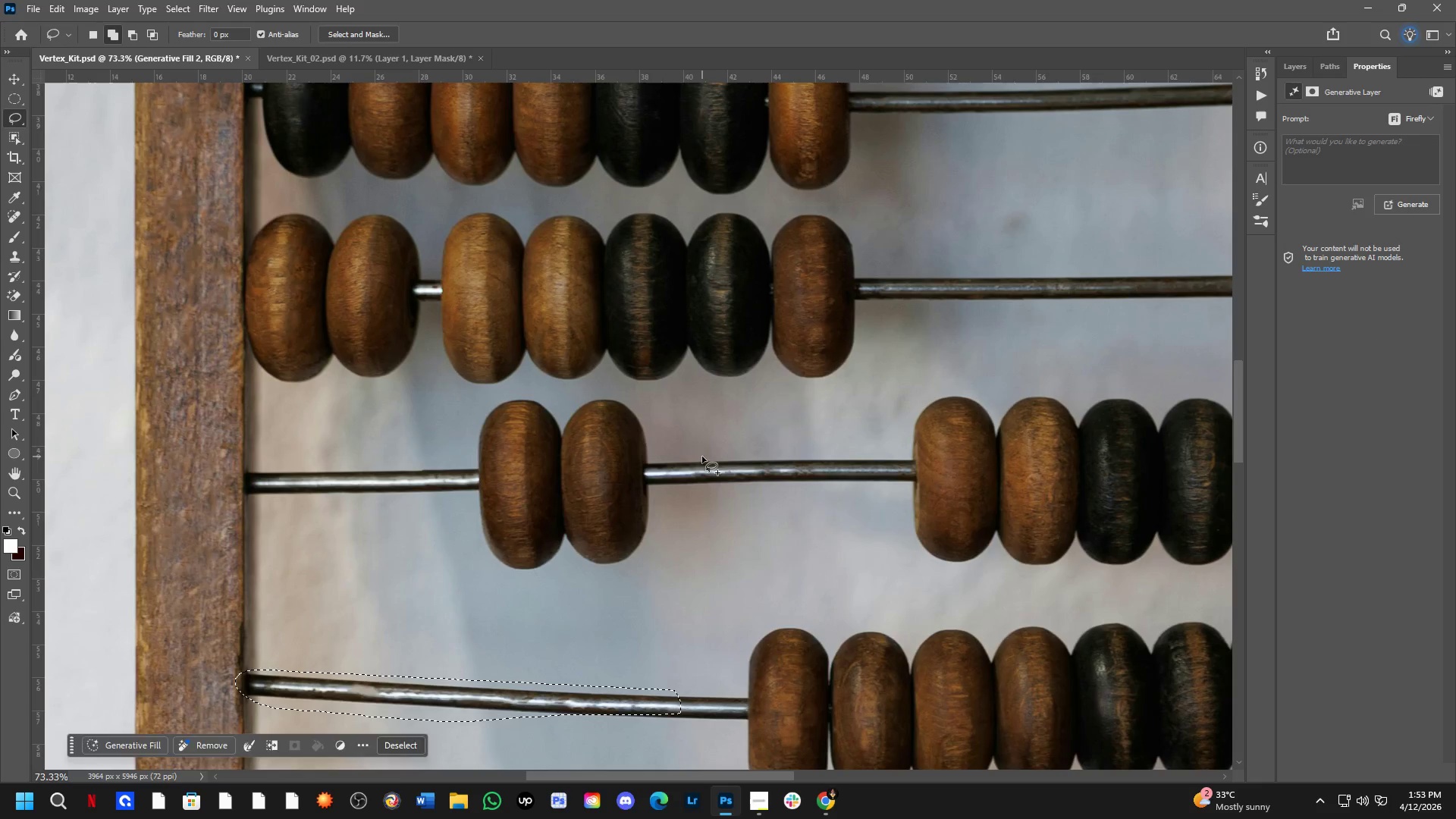 
left_click_drag(start_coordinate=[739, 373], to_coordinate=[606, 491])
 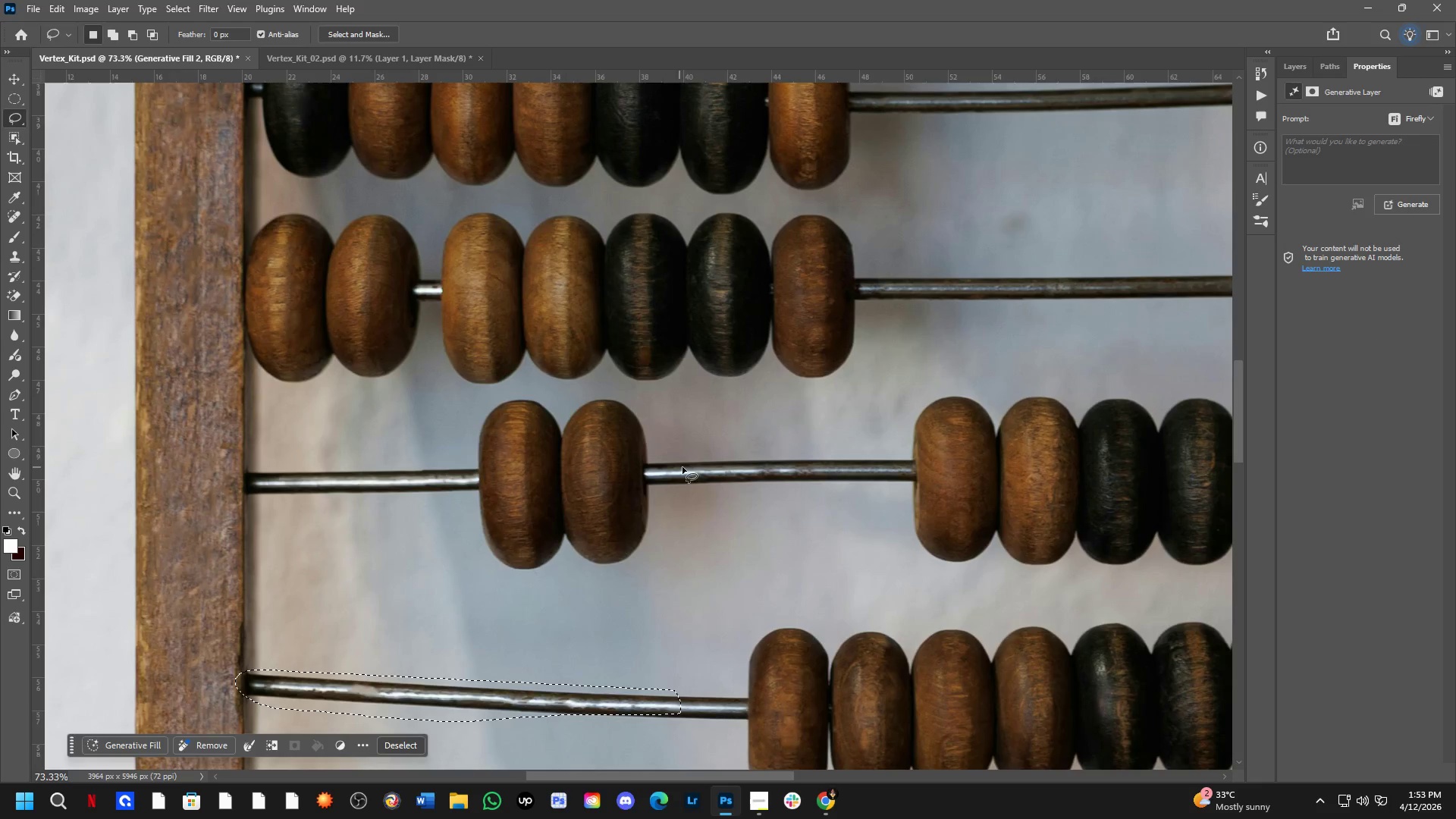 
hold_key(key=ShiftLeft, duration=0.45)
left_click_drag(start_coordinate=[702, 457], to_coordinate=[909, 453])
 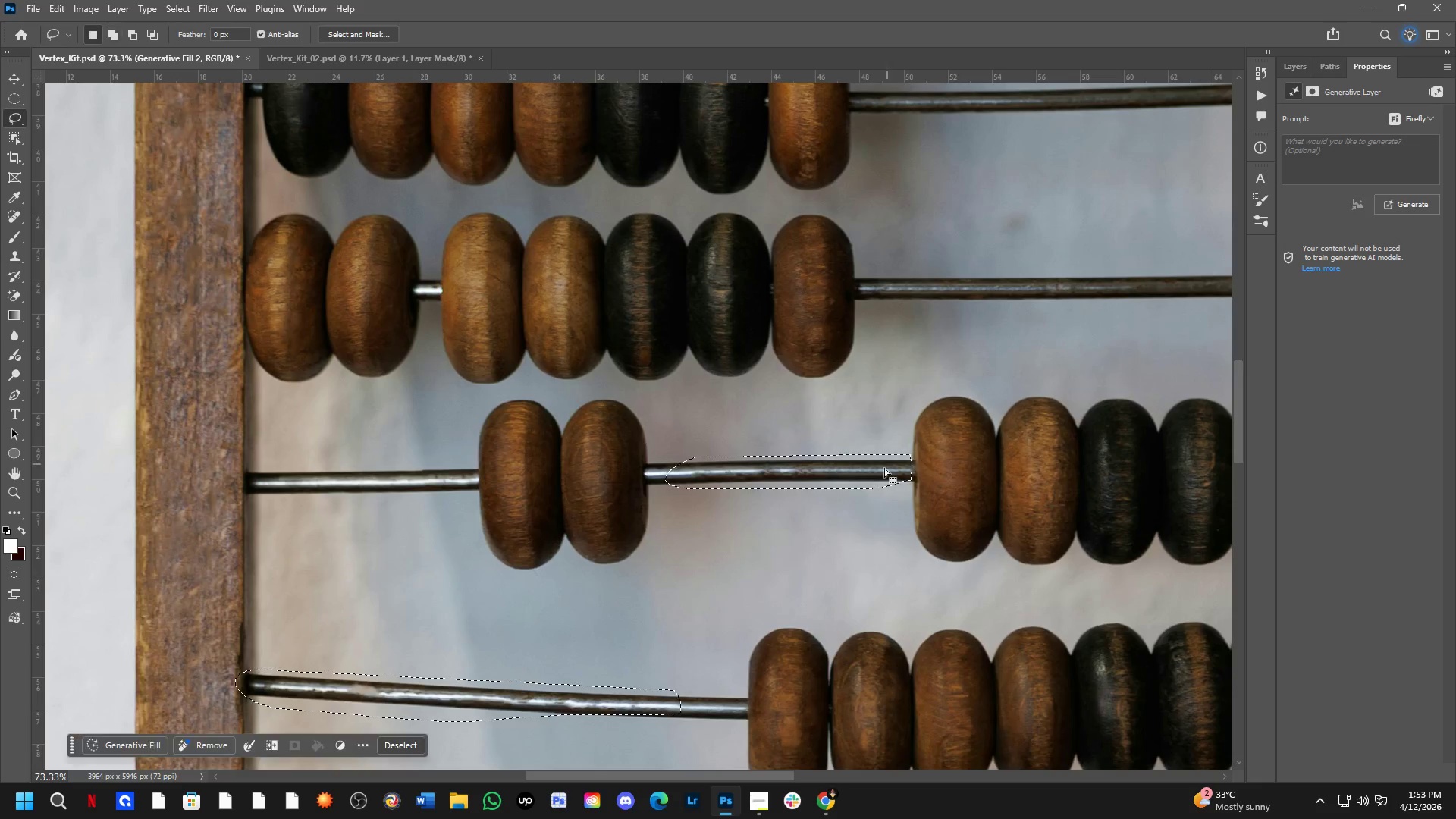 
scroll: coordinate [761, 530], scroll_direction: down, amount: 5.0
 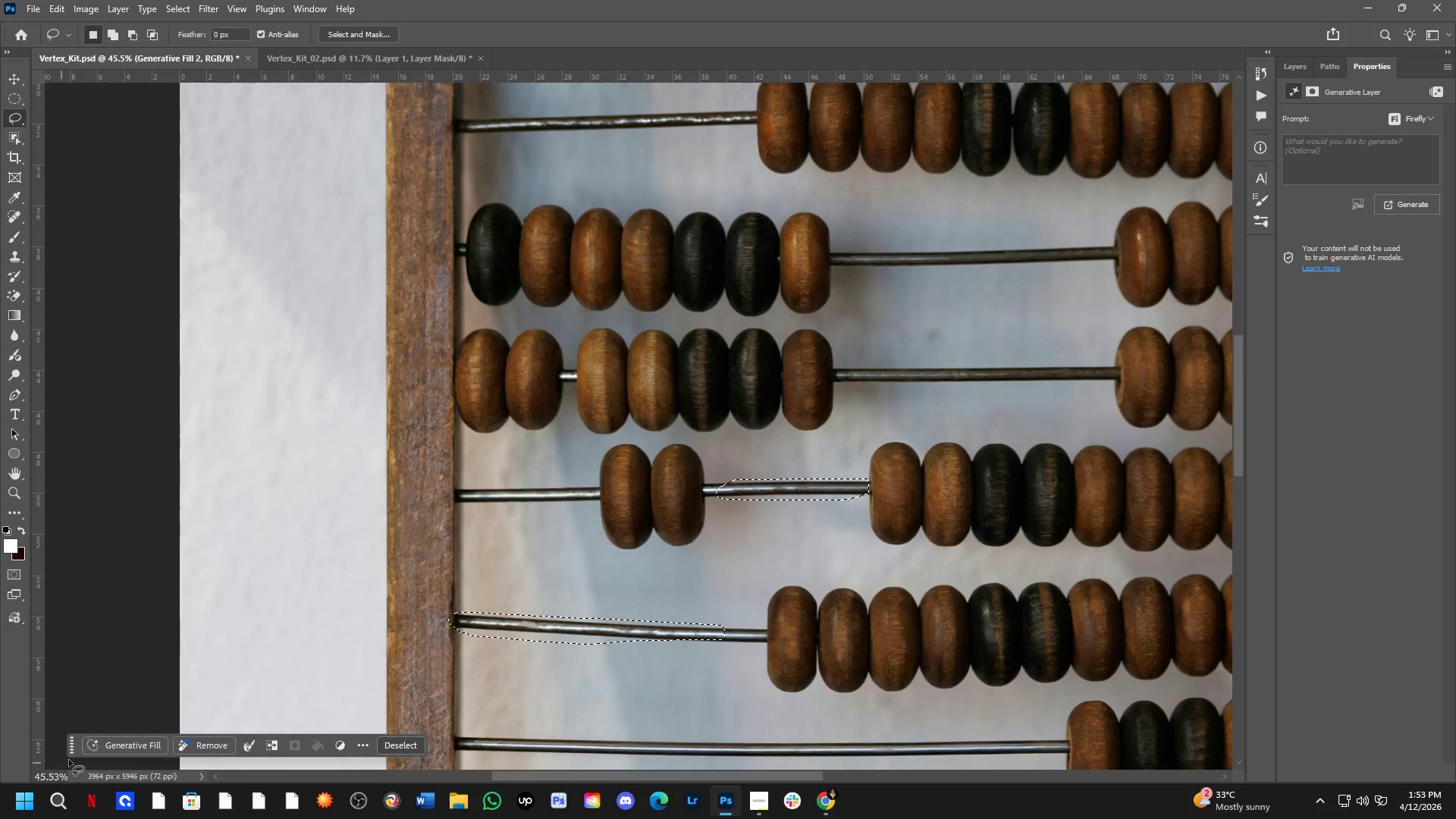 
left_click([117, 748])
 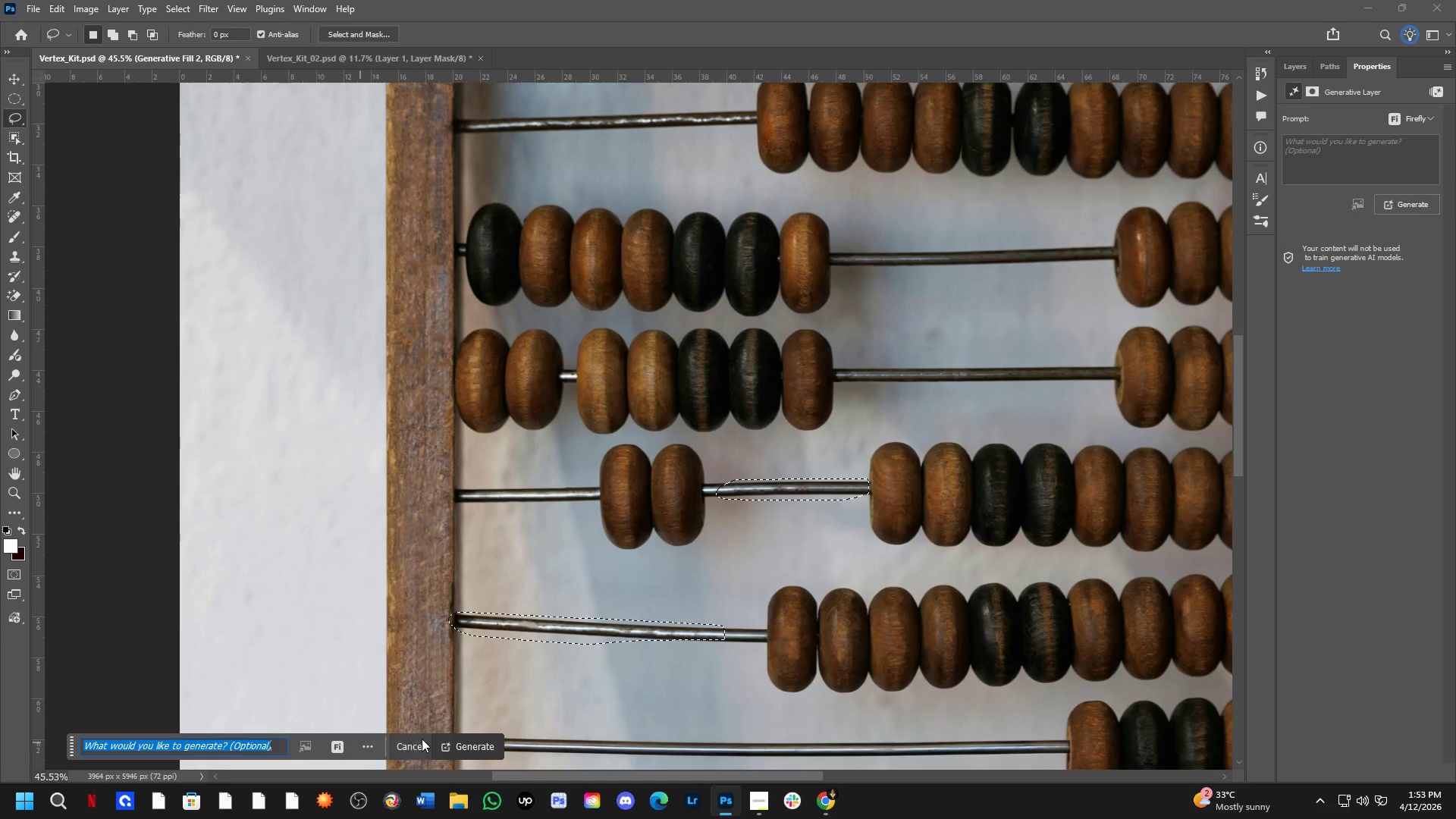 
left_click([466, 745])
 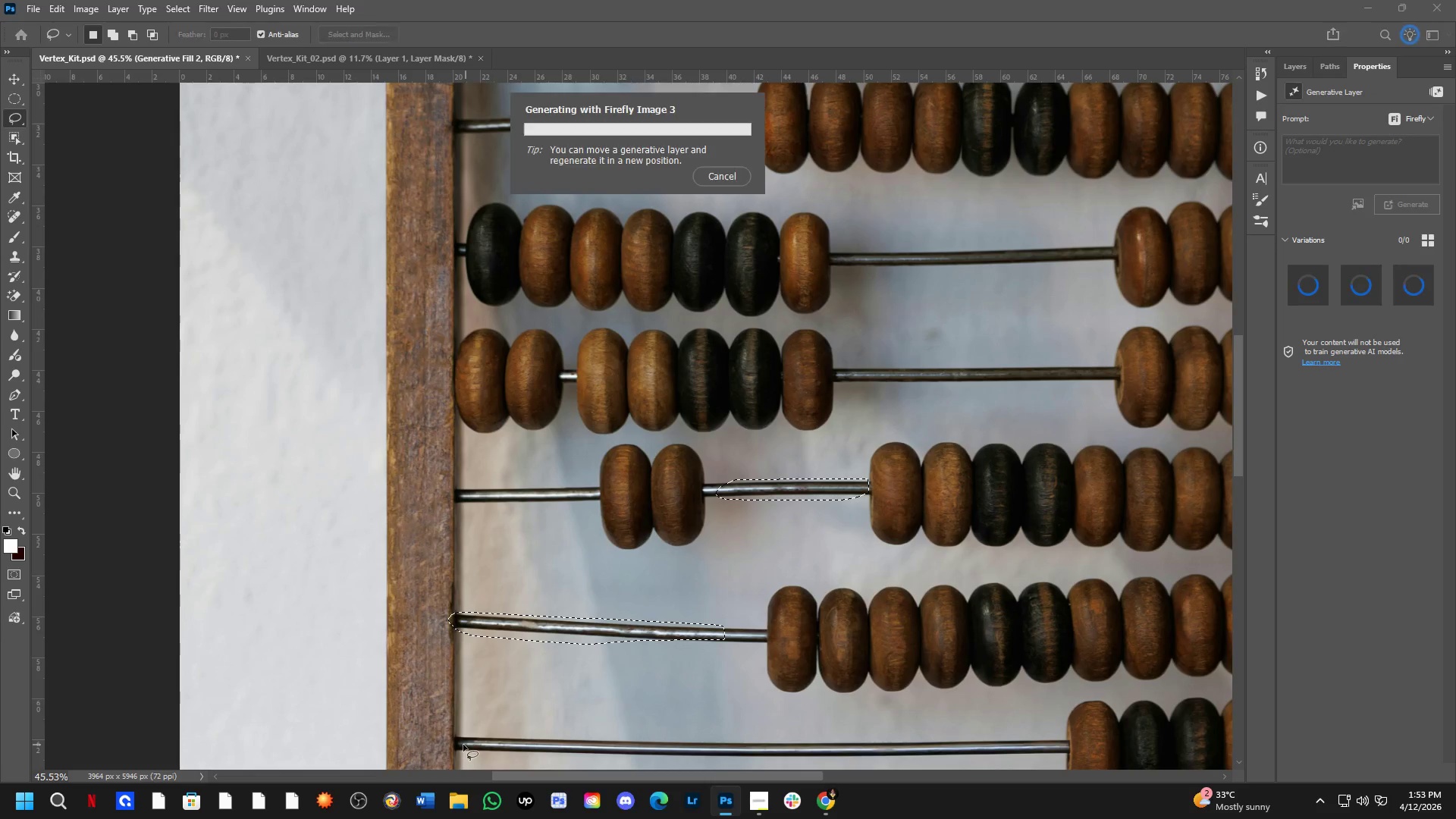 
key(Alt+Tab)